 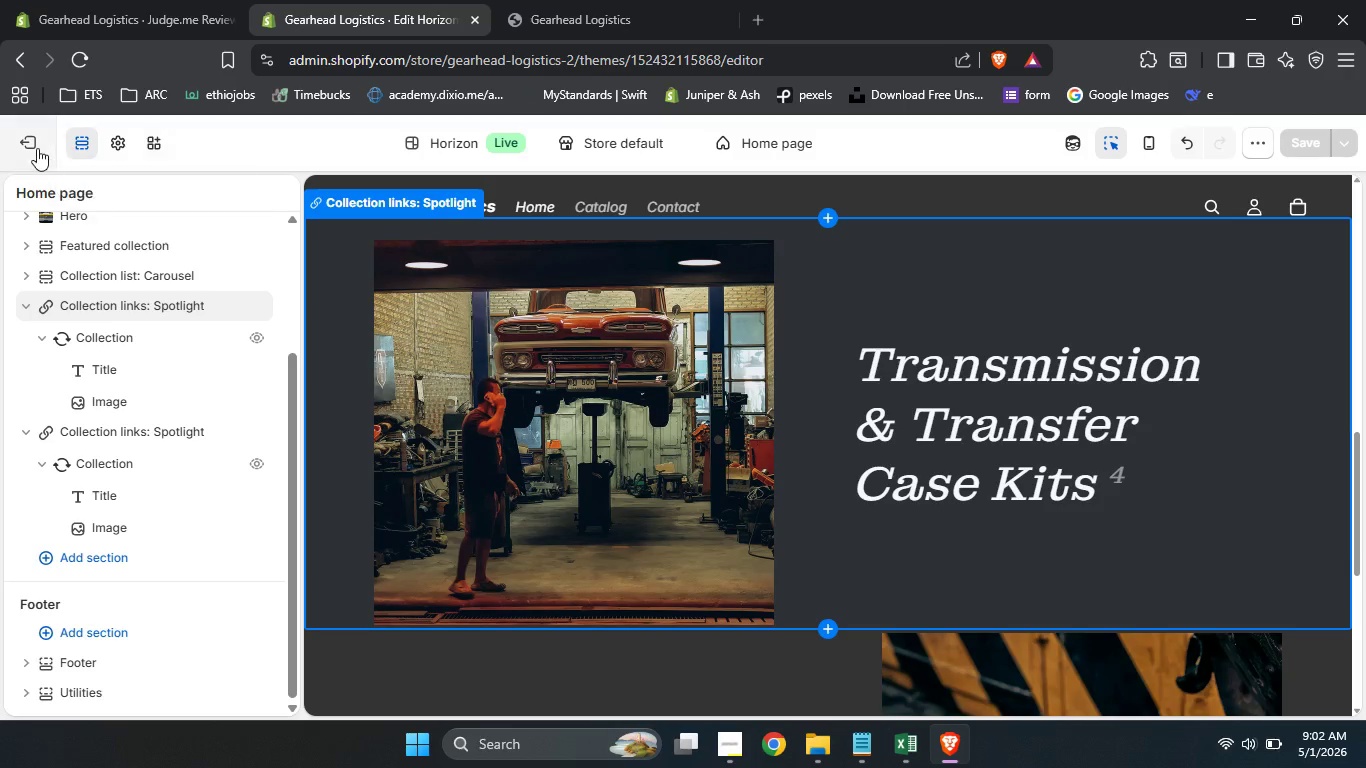 
left_click([37, 148])
 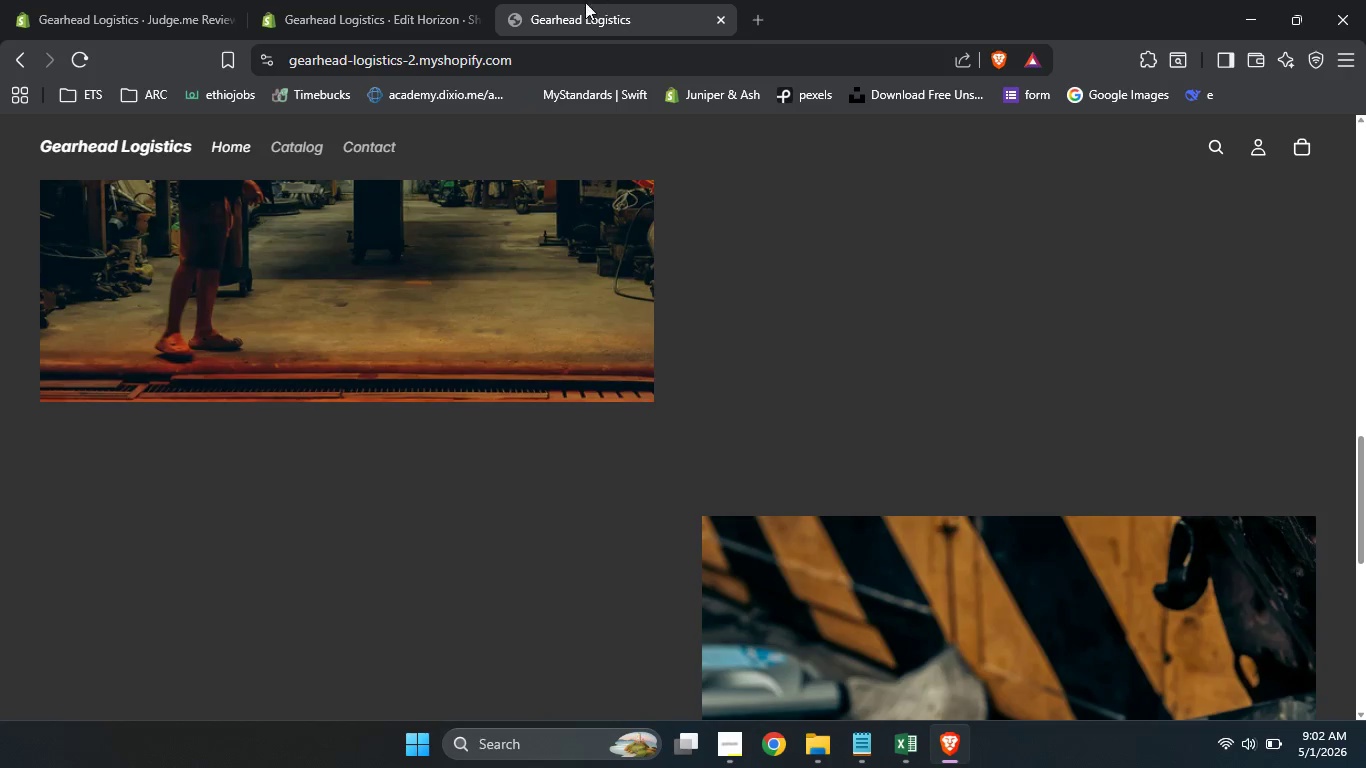 
left_click([606, 0])
 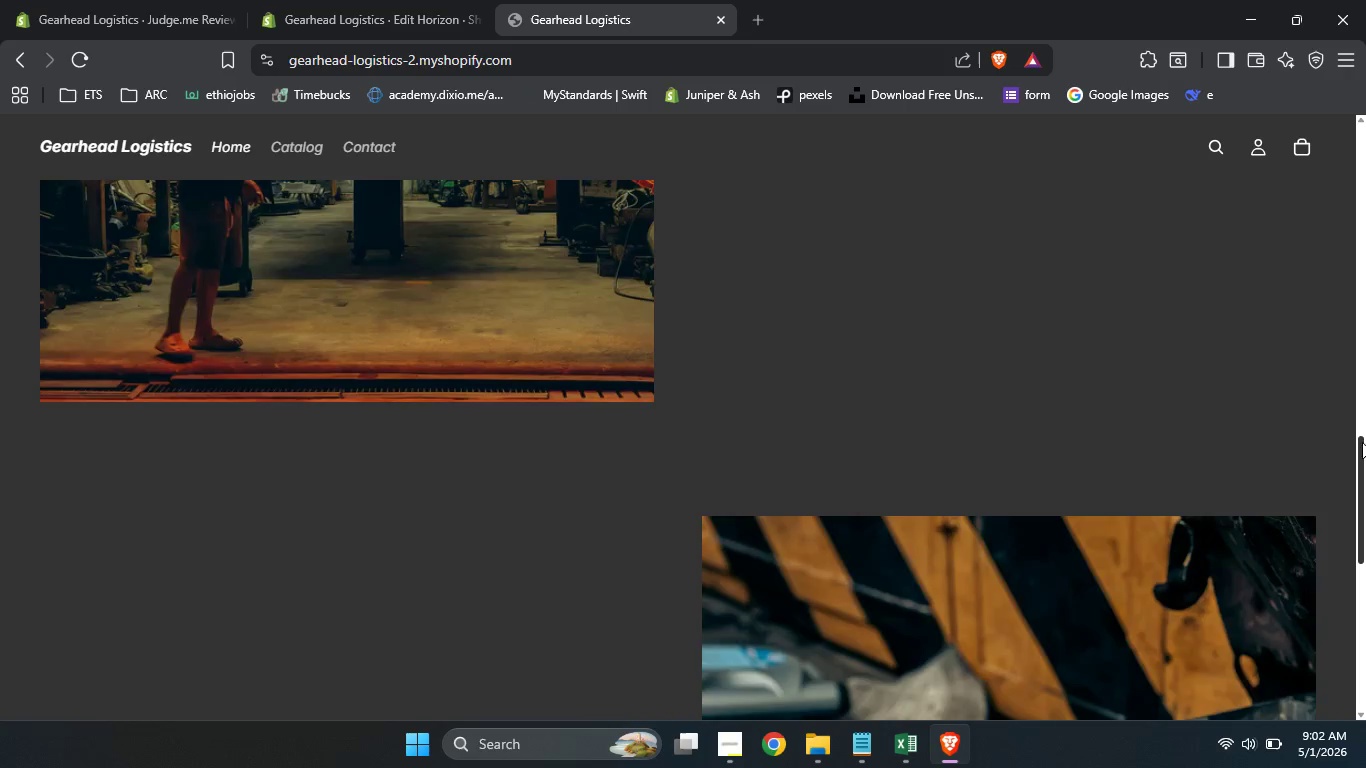 
left_click_drag(start_coordinate=[1362, 442], to_coordinate=[1357, 126])
 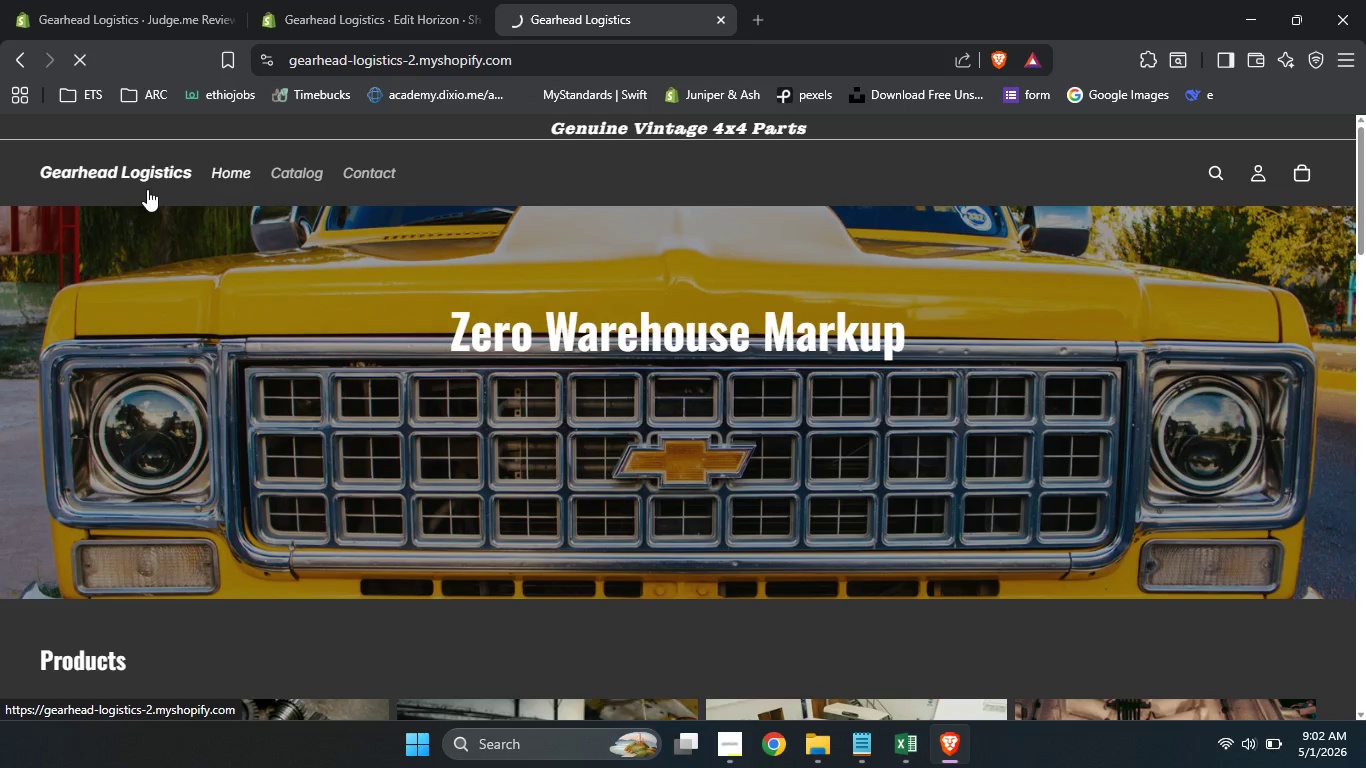 
left_click([147, 189])
 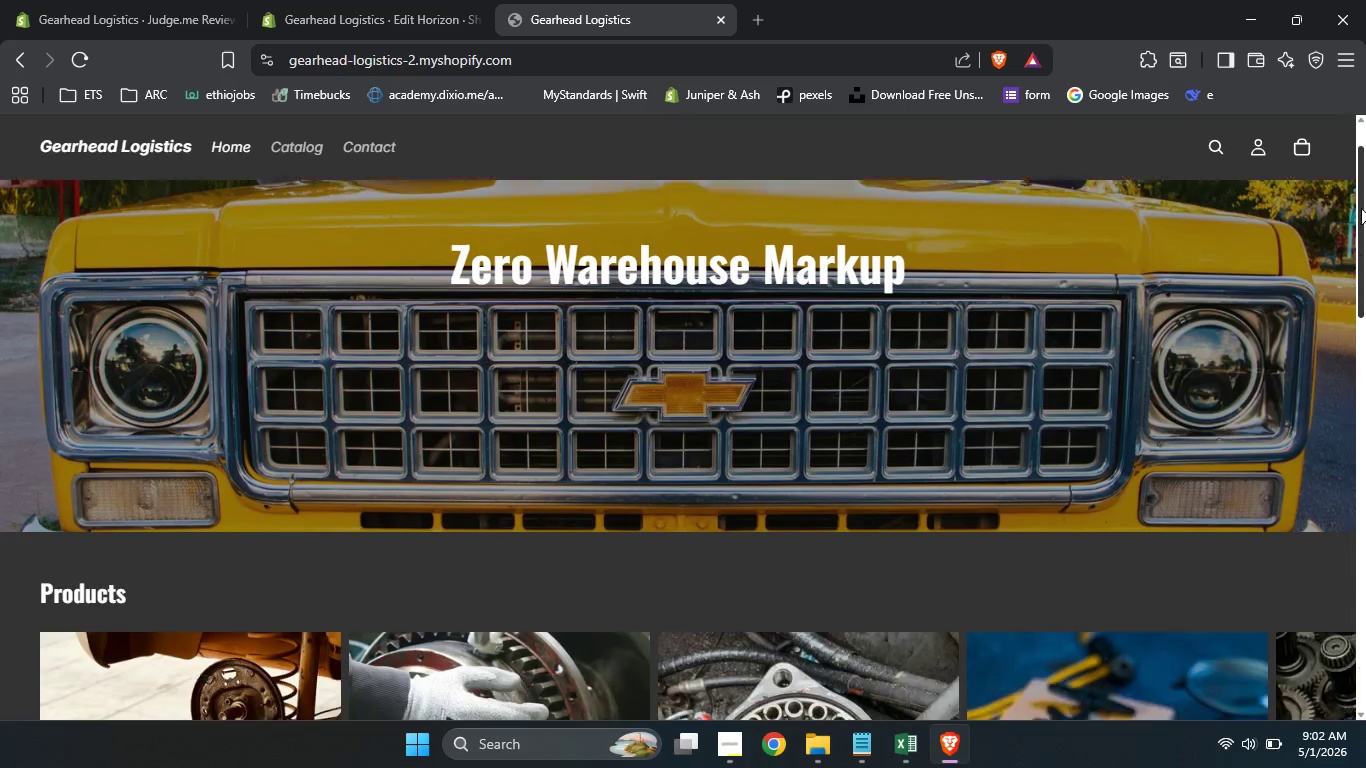 
left_click_drag(start_coordinate=[1365, 180], to_coordinate=[1355, 436])
 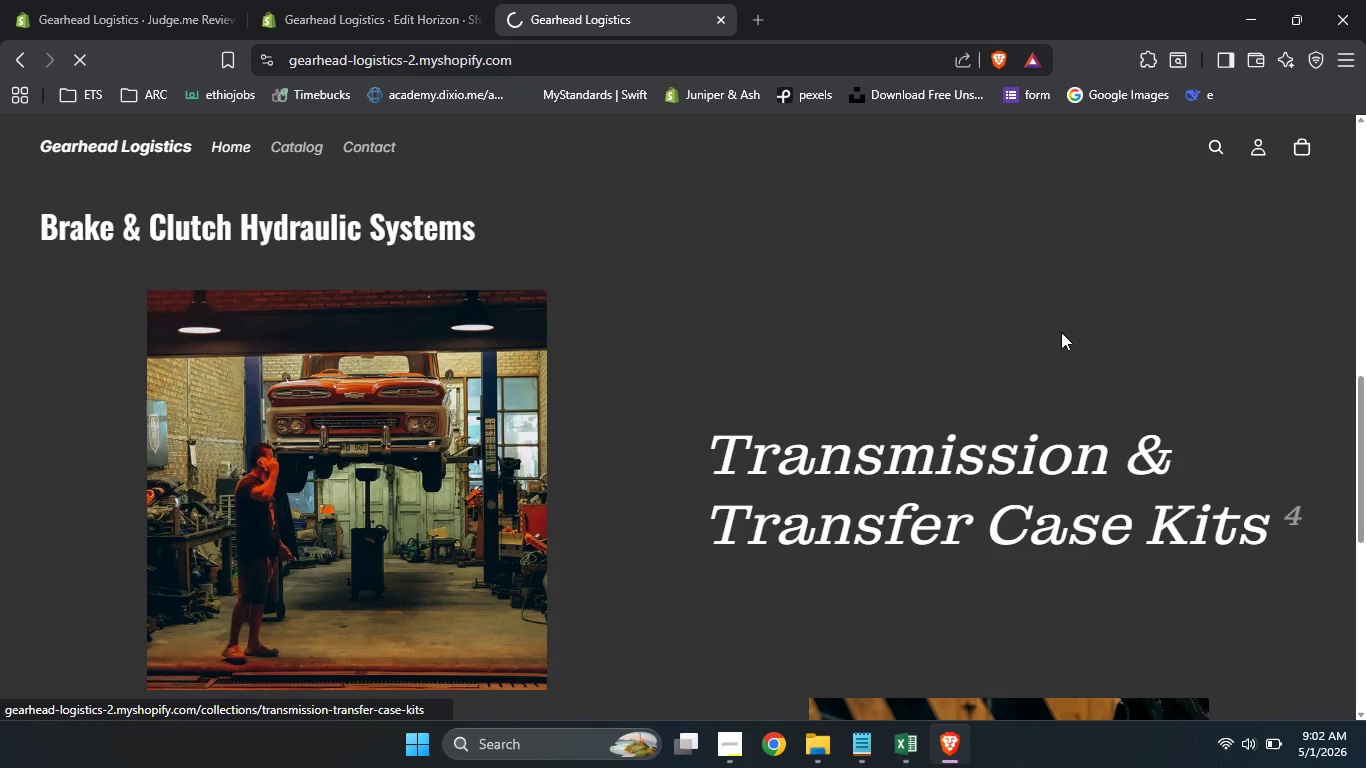 
left_click([410, 478])
 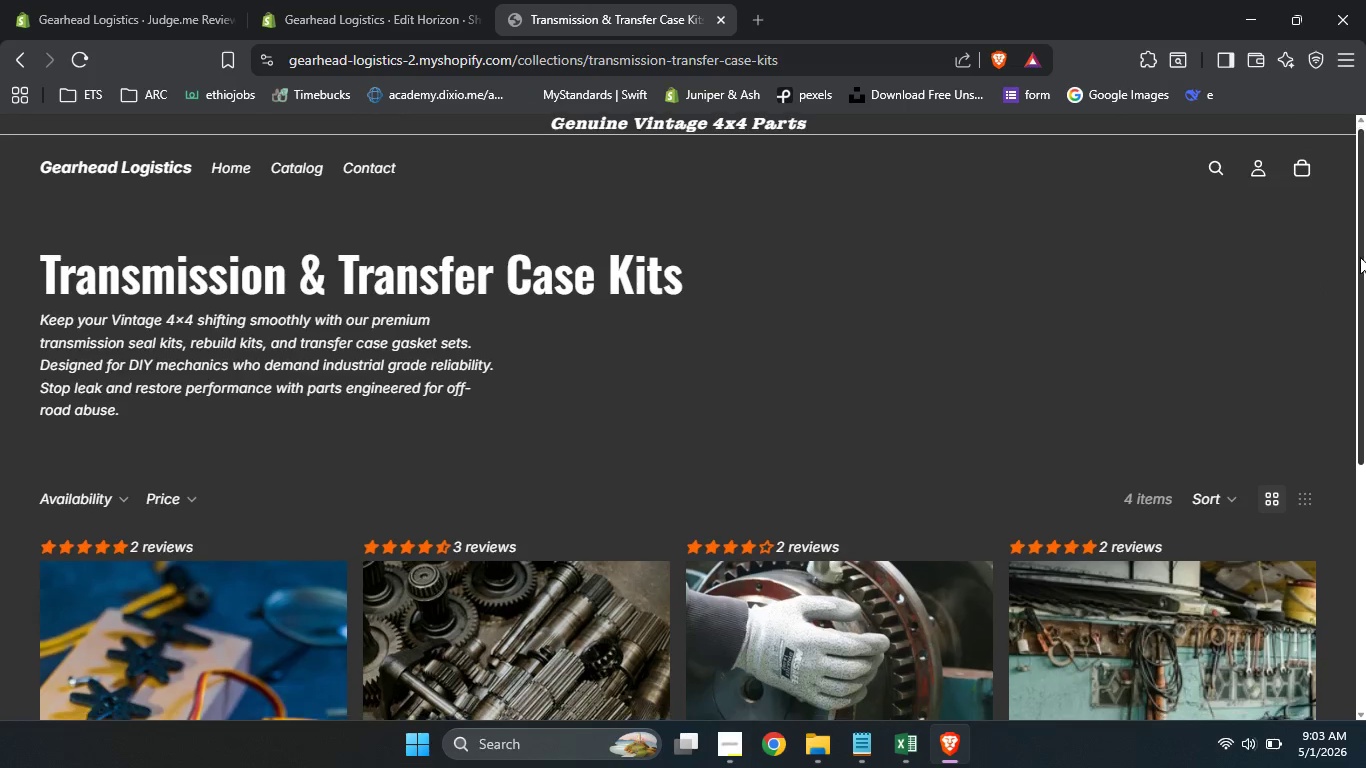 
left_click_drag(start_coordinate=[1359, 247], to_coordinate=[1365, 410])
 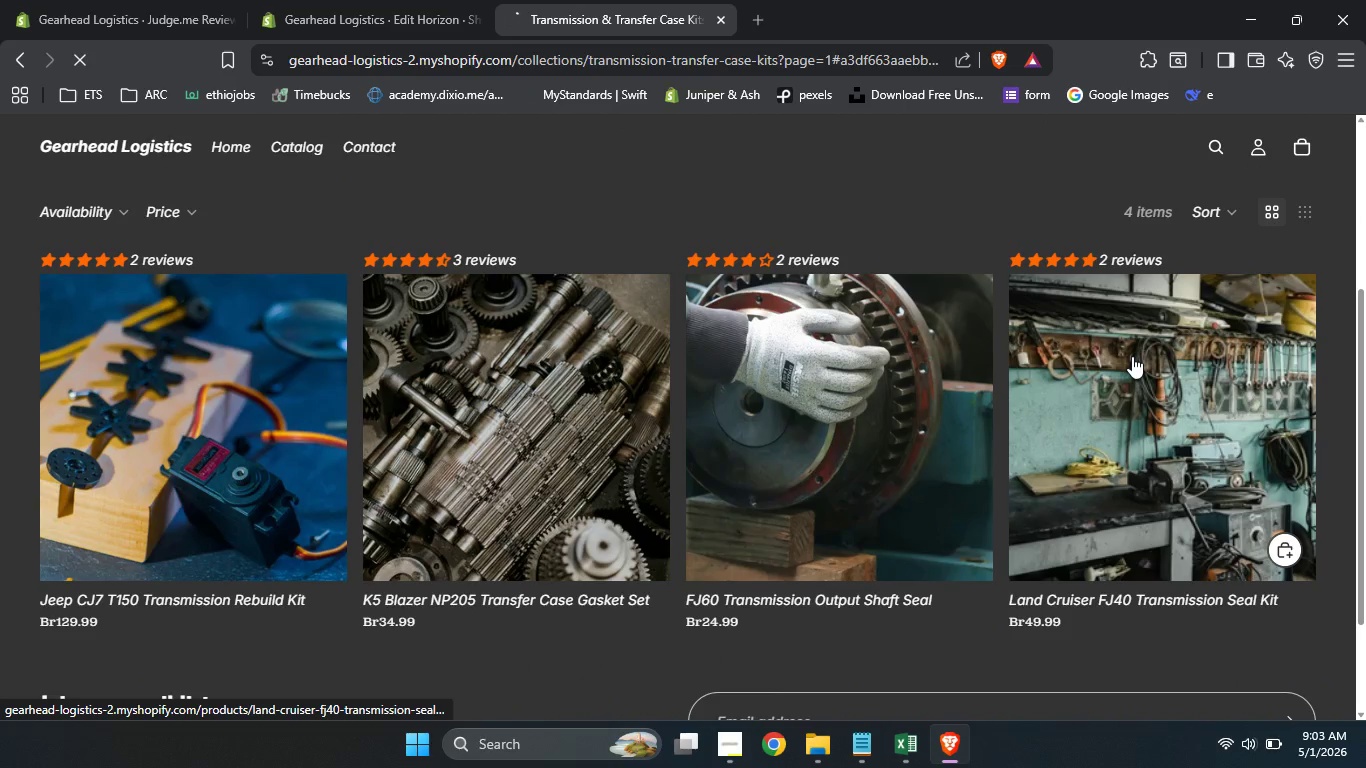 
left_click([1132, 356])
 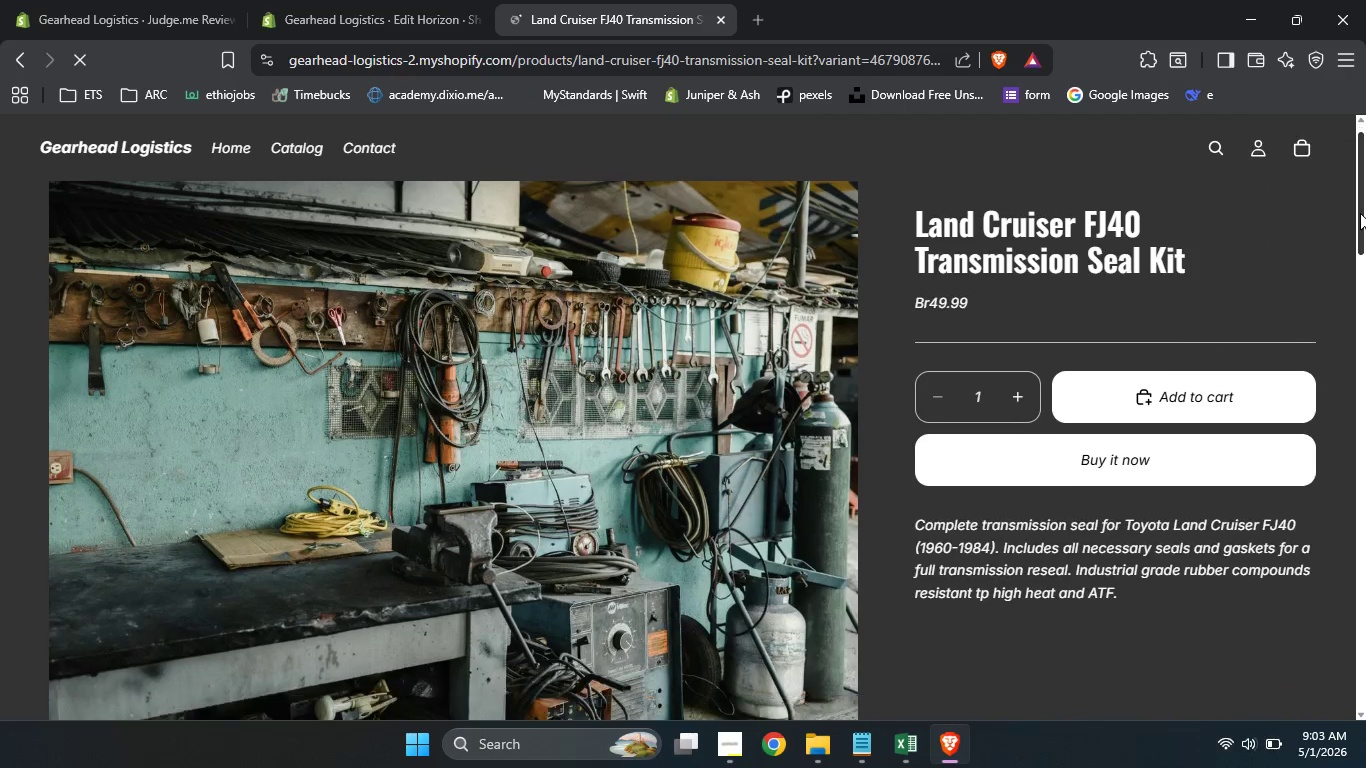 
left_click_drag(start_coordinate=[1360, 205], to_coordinate=[1365, 194])
 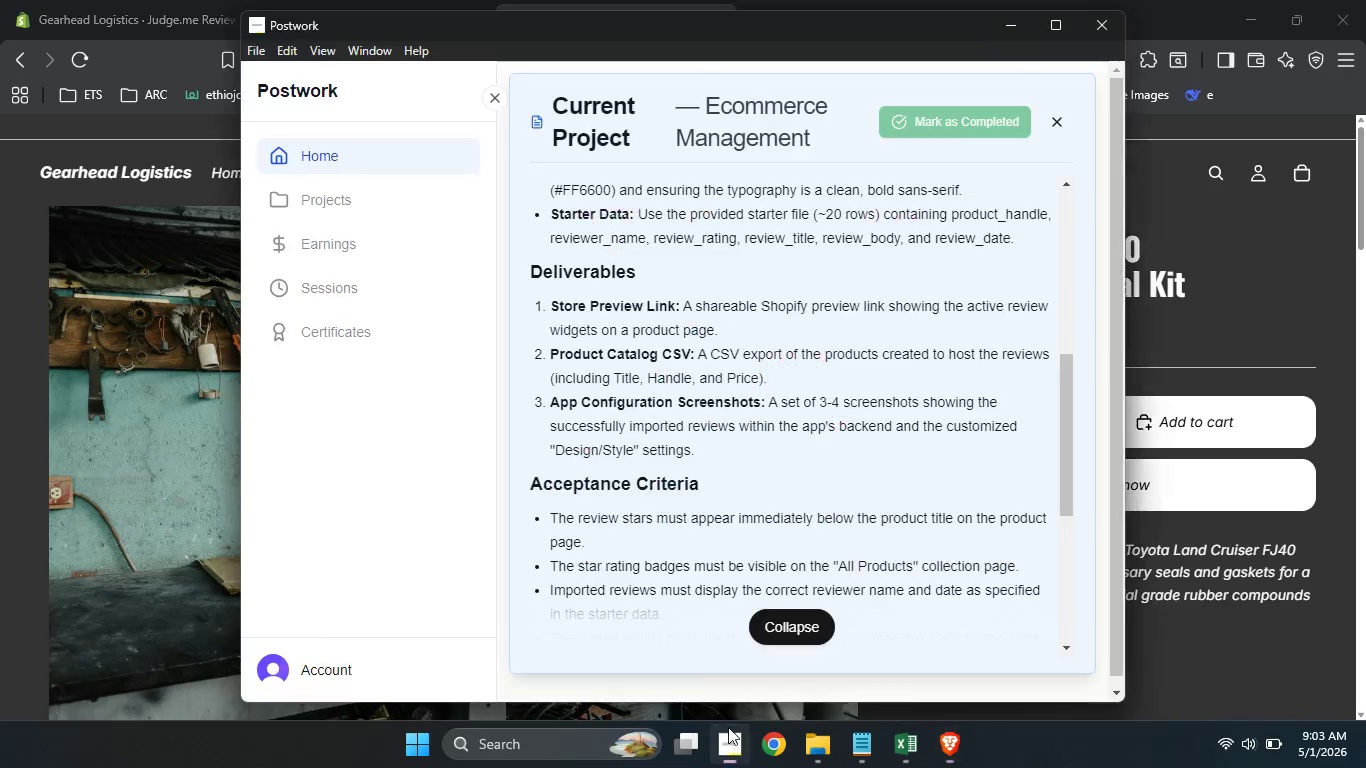 
left_click([739, 740])